 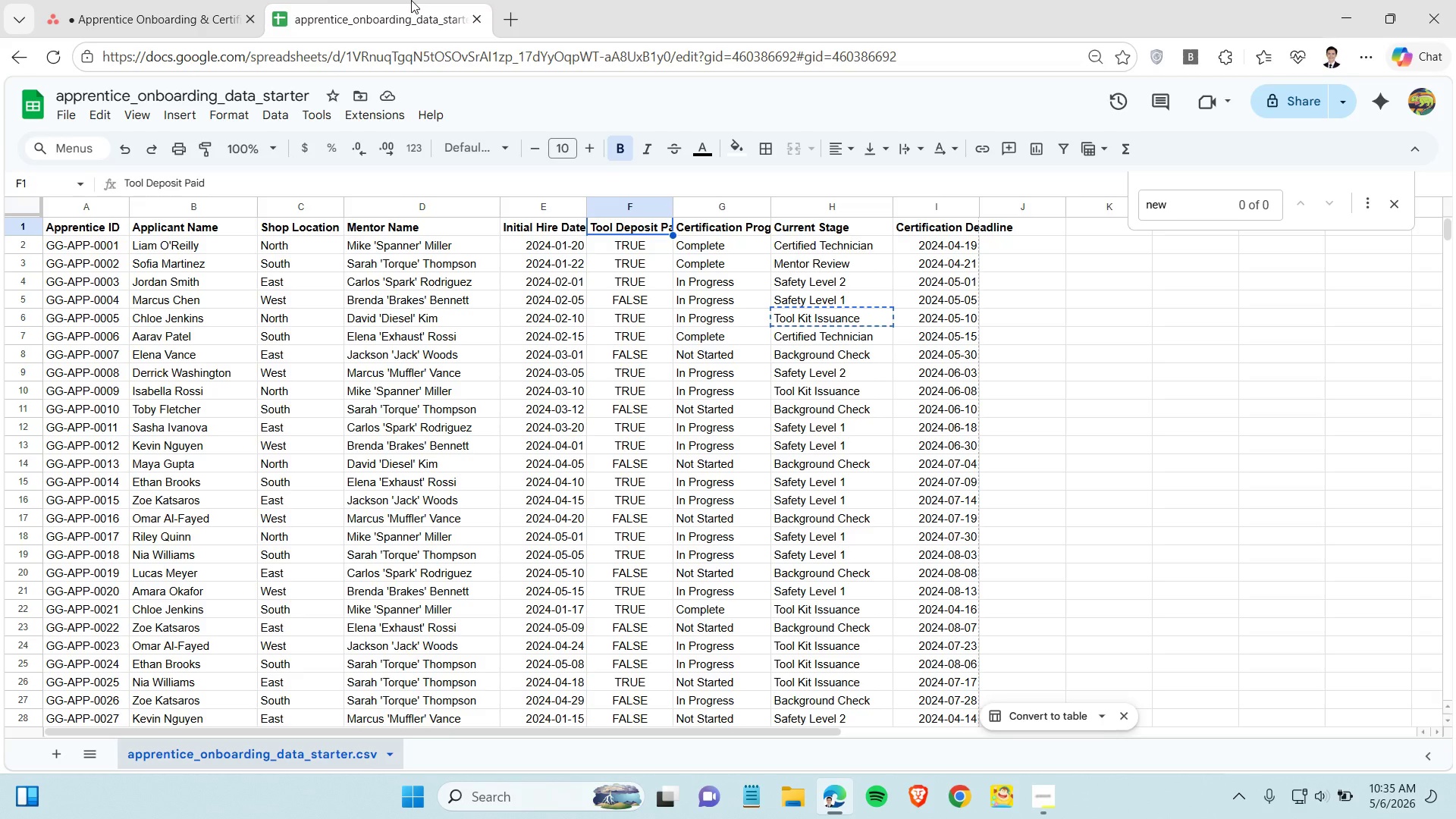 
left_click([183, 8])
 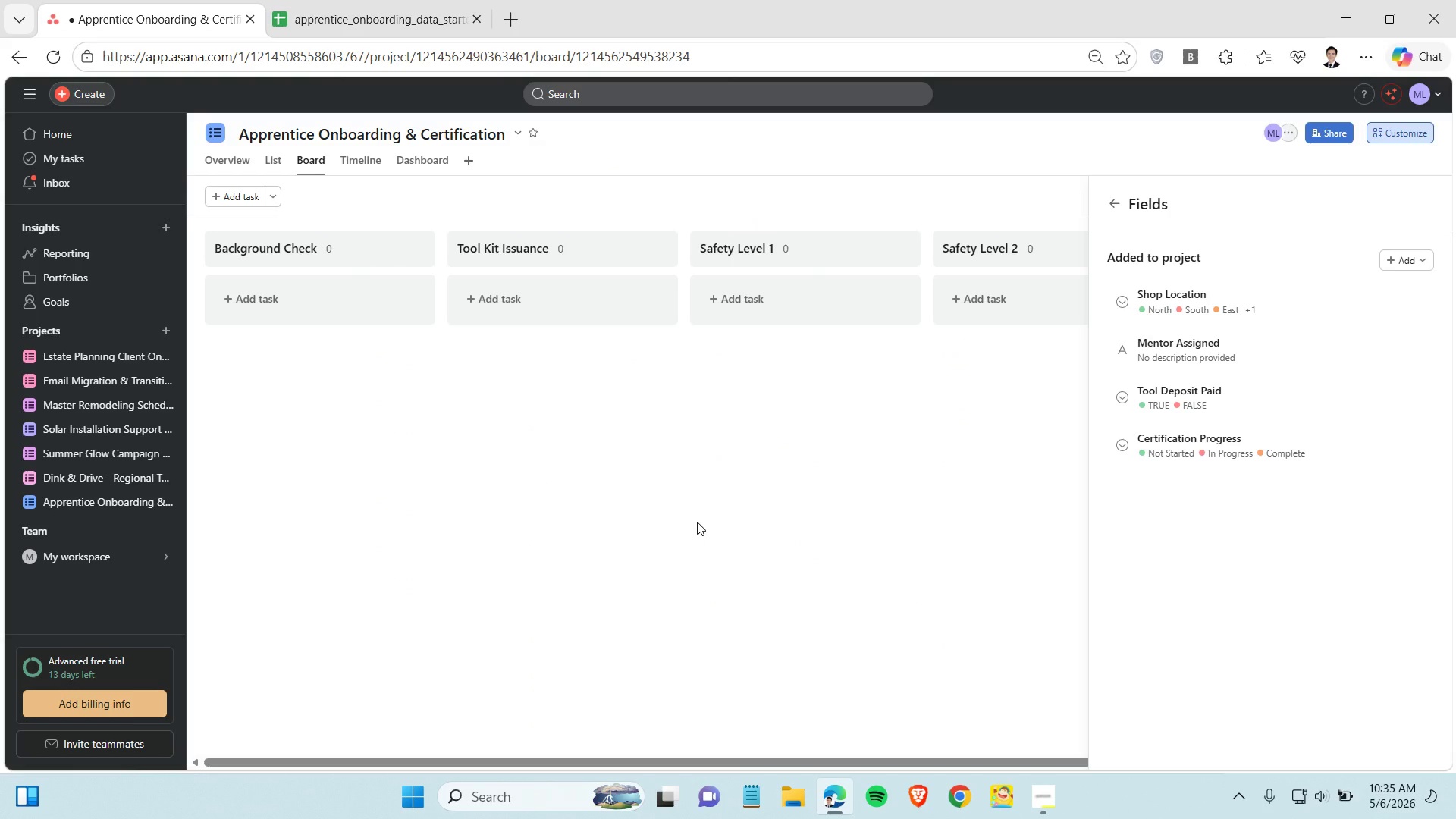 
left_click([646, 443])
 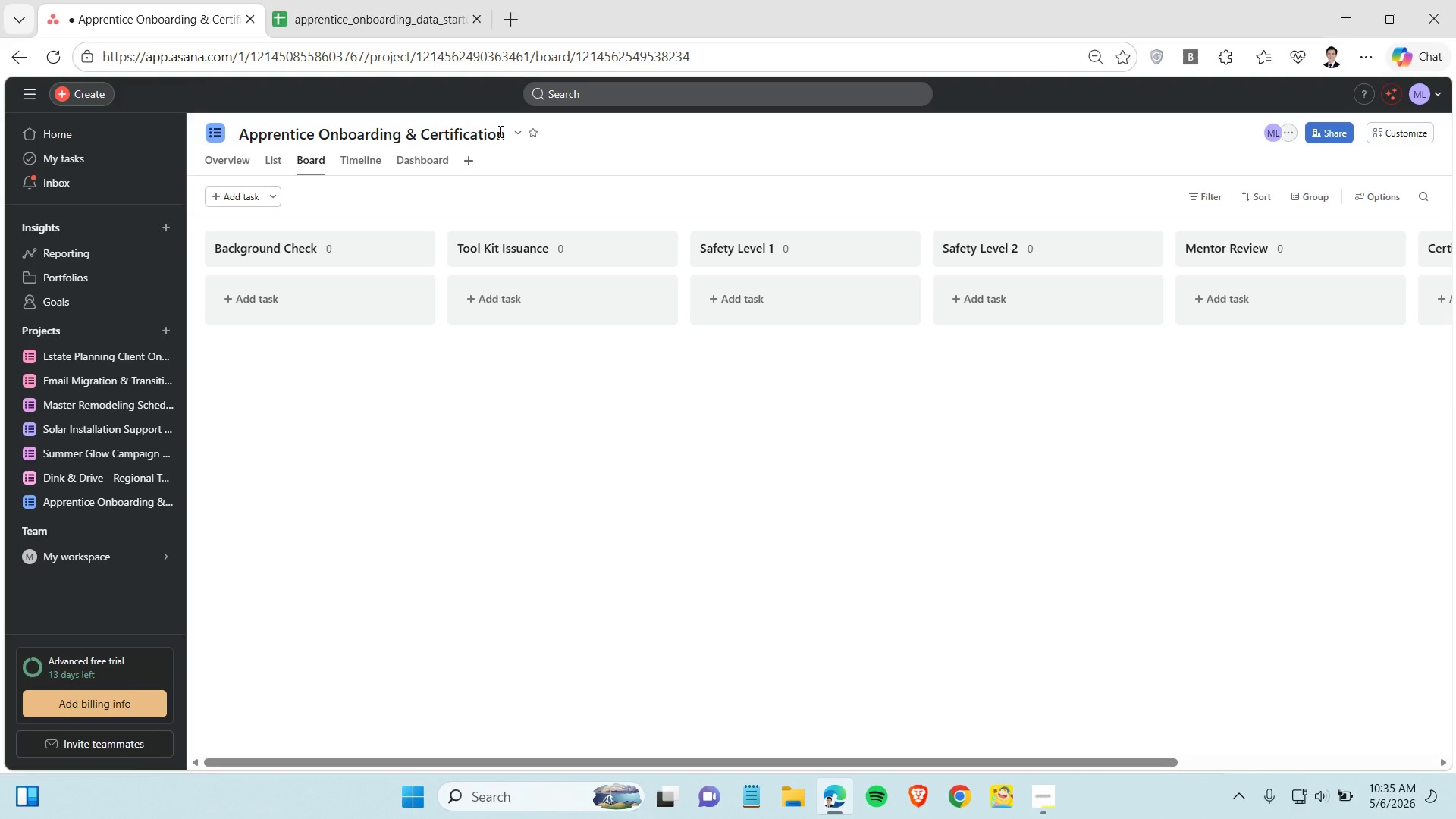 
left_click([516, 135])
 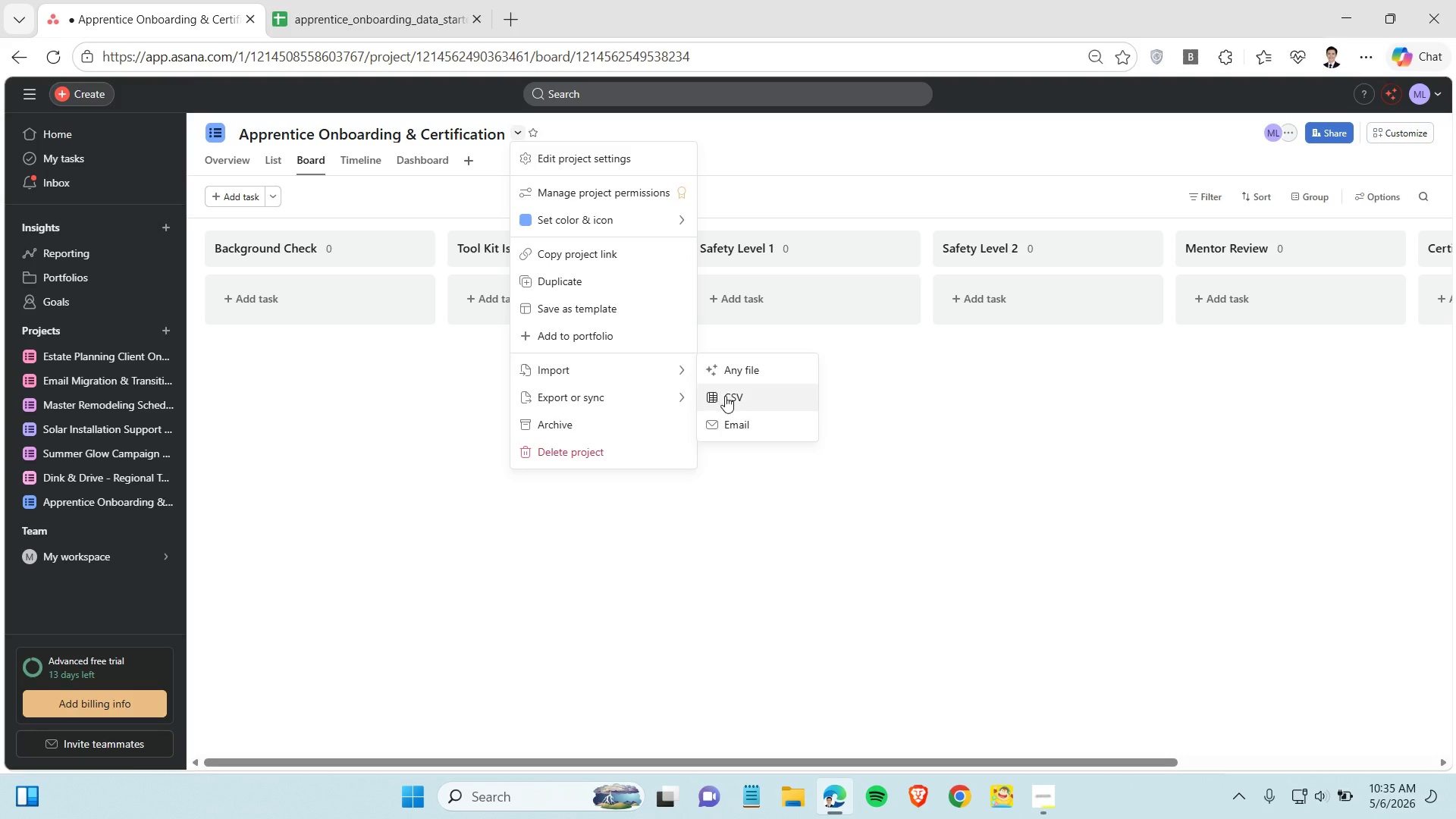 
left_click([730, 397])
 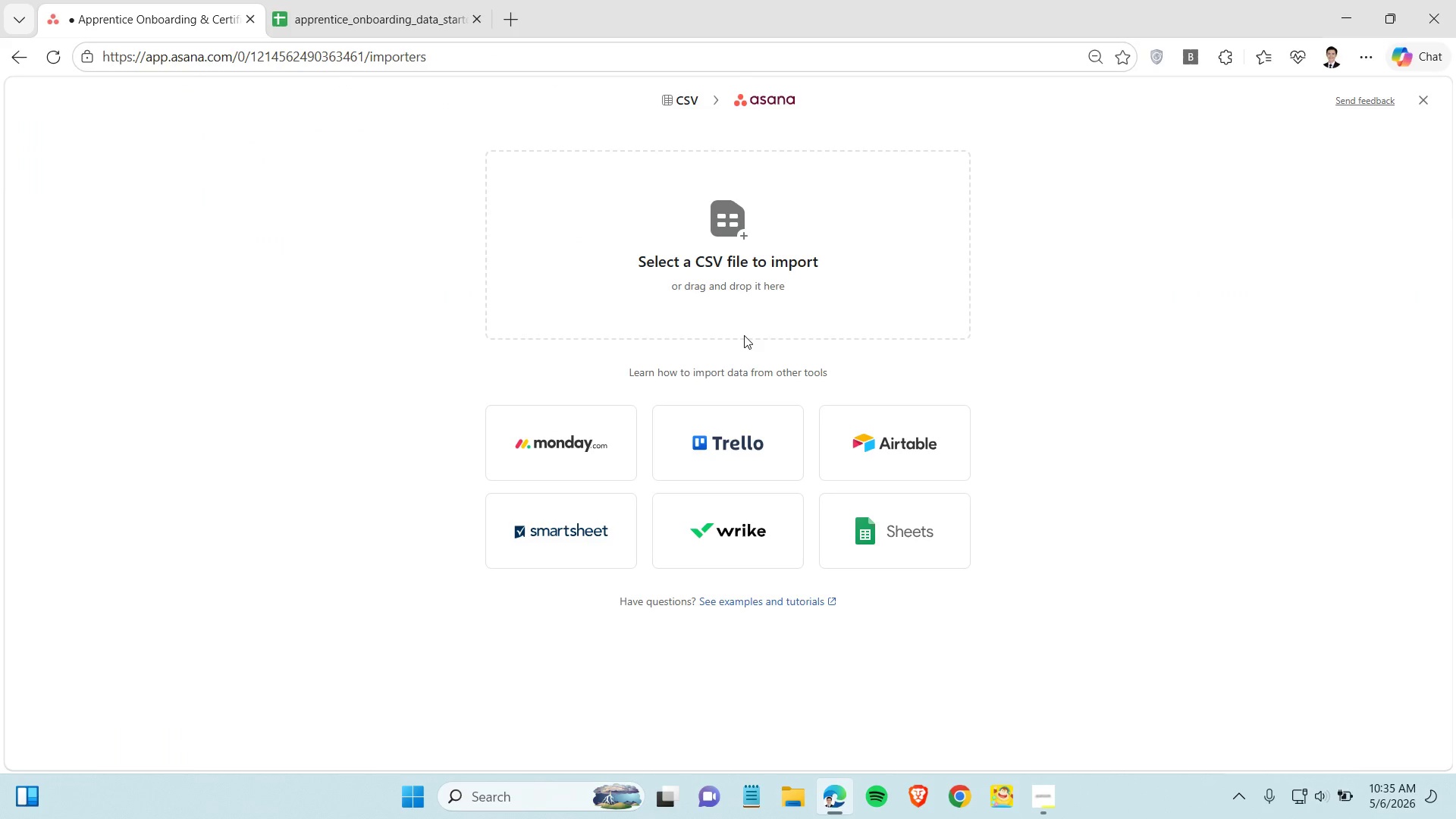 
left_click([745, 322])
 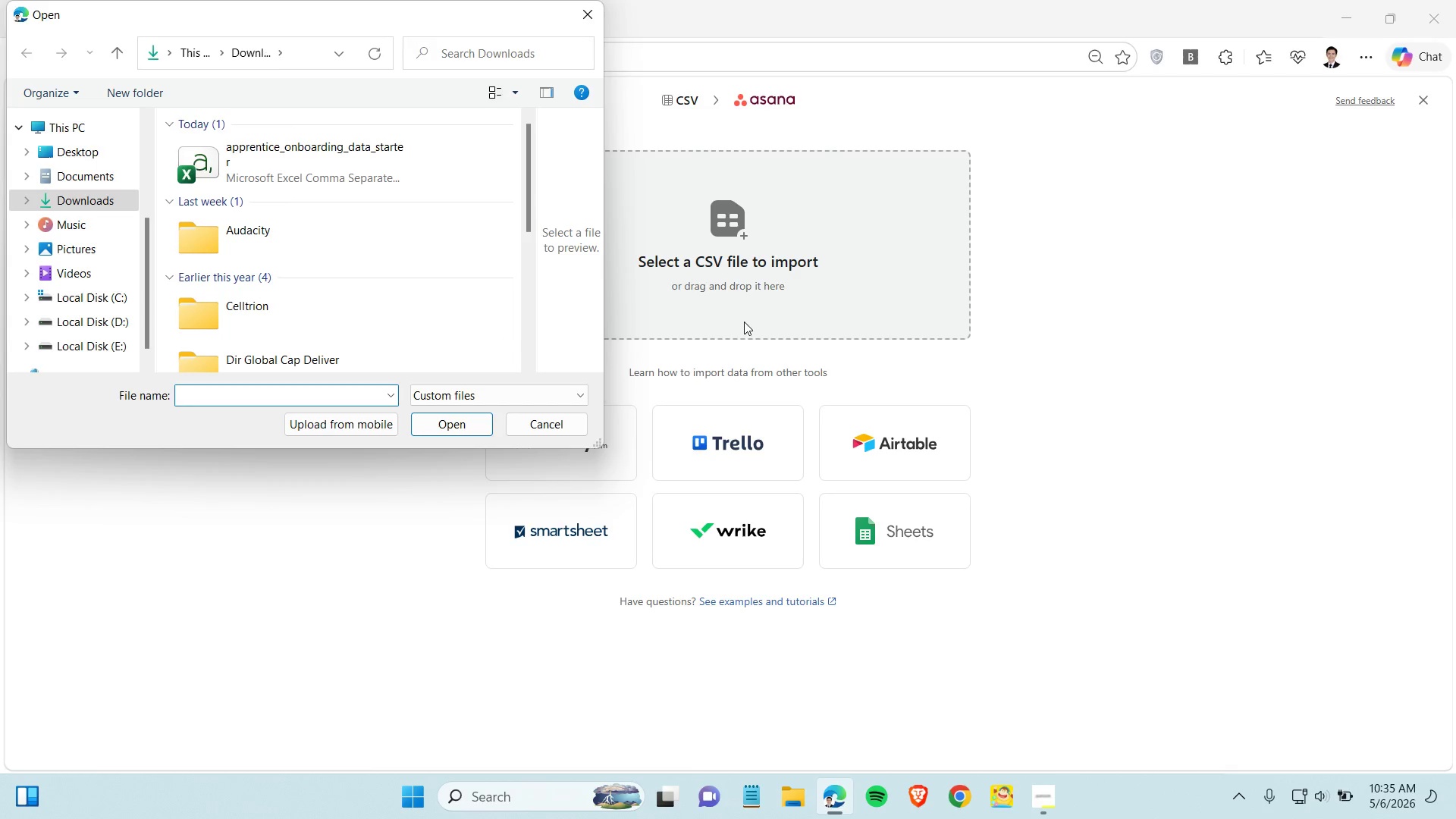 
wait(8.06)
 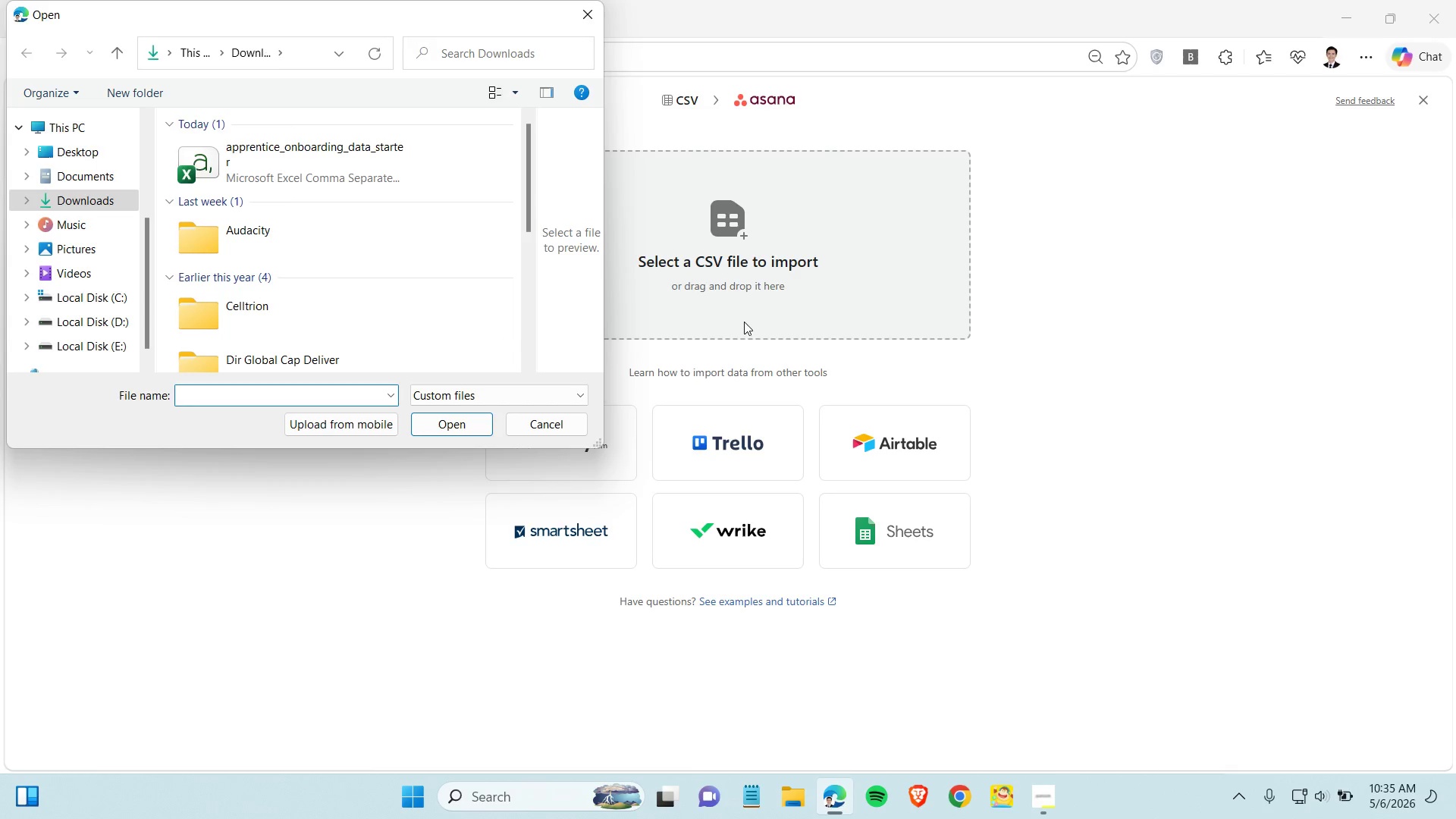 
left_click([356, 174])
 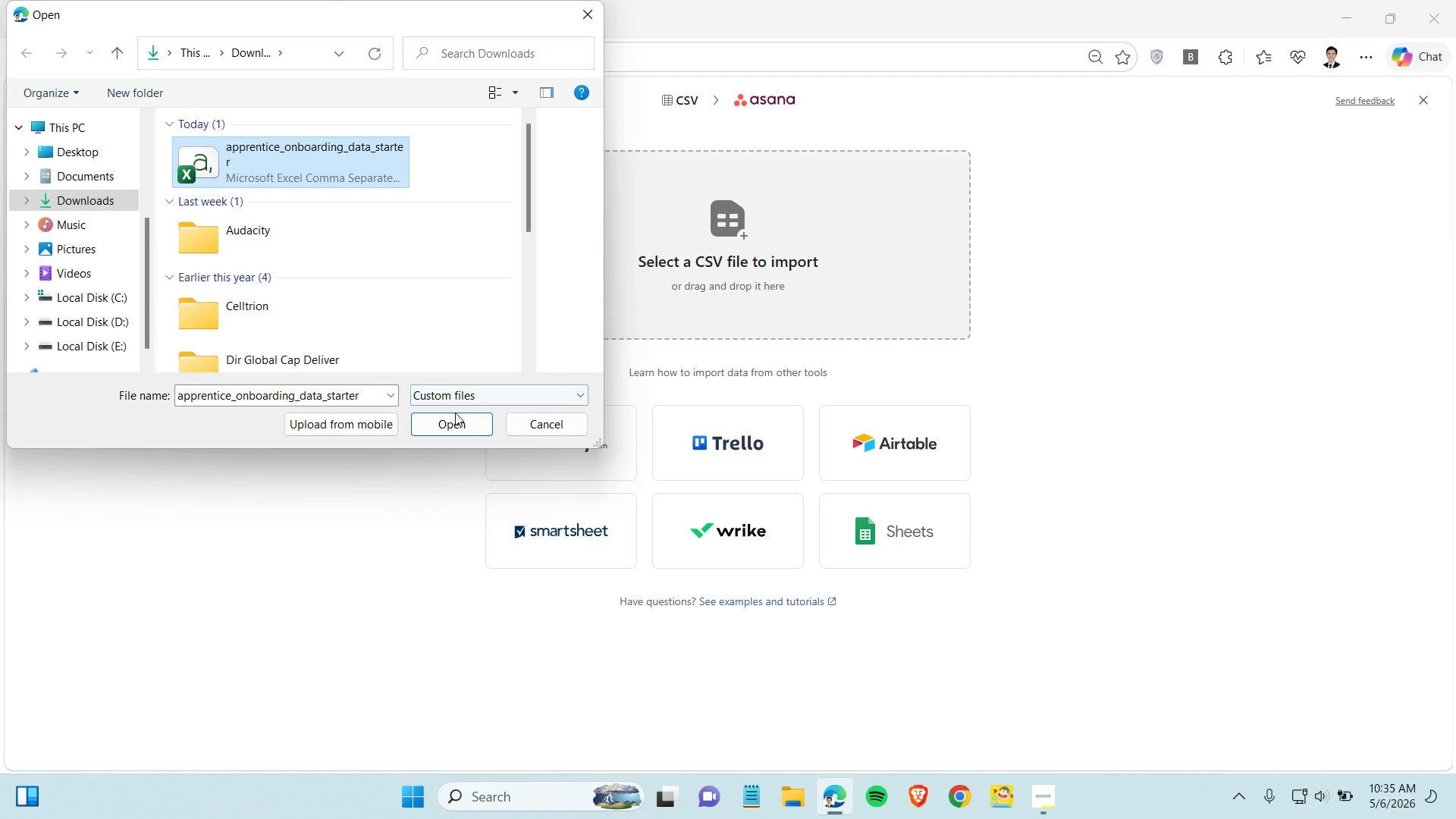 
left_click([454, 421])
 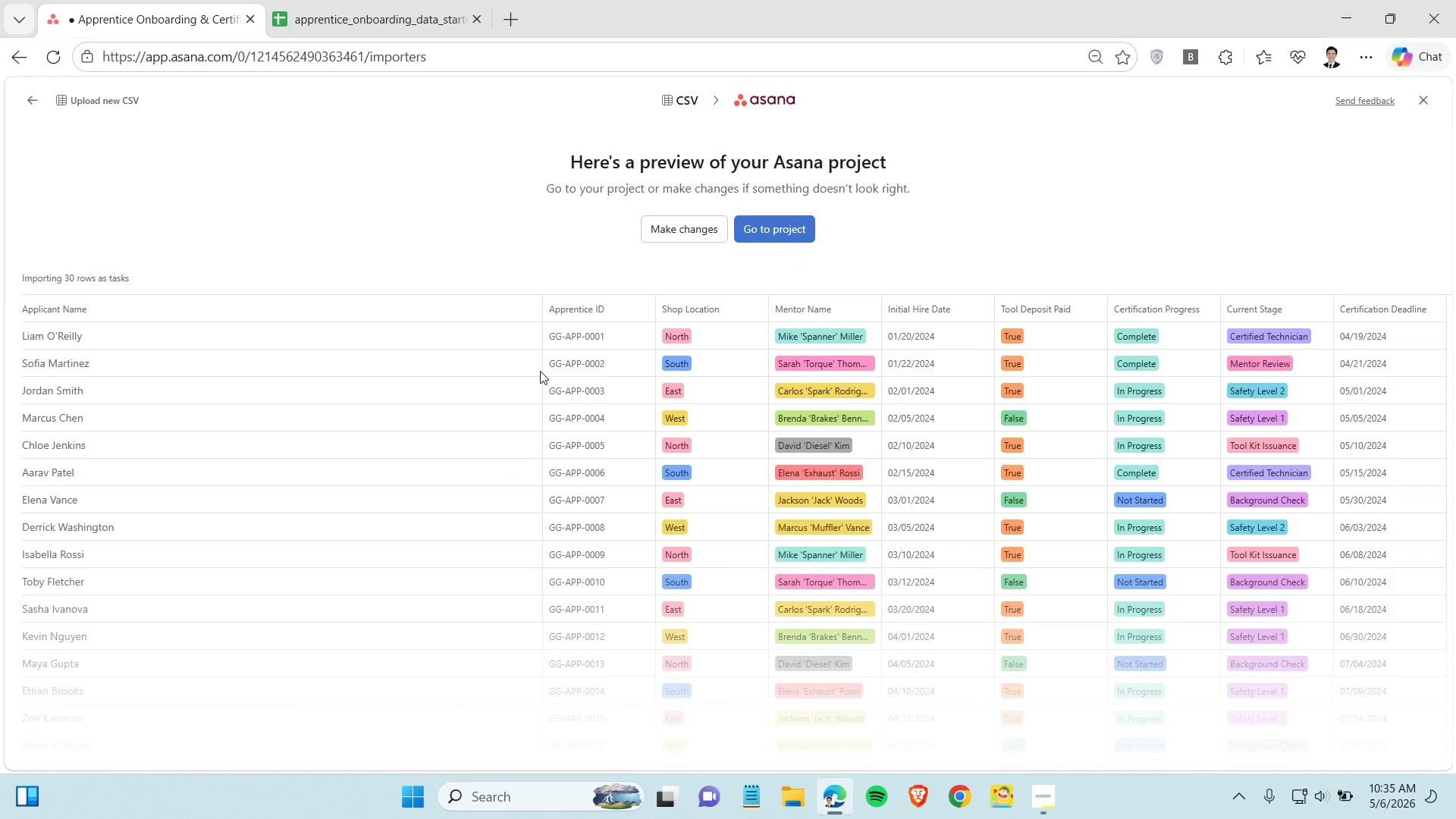 
wait(12.44)
 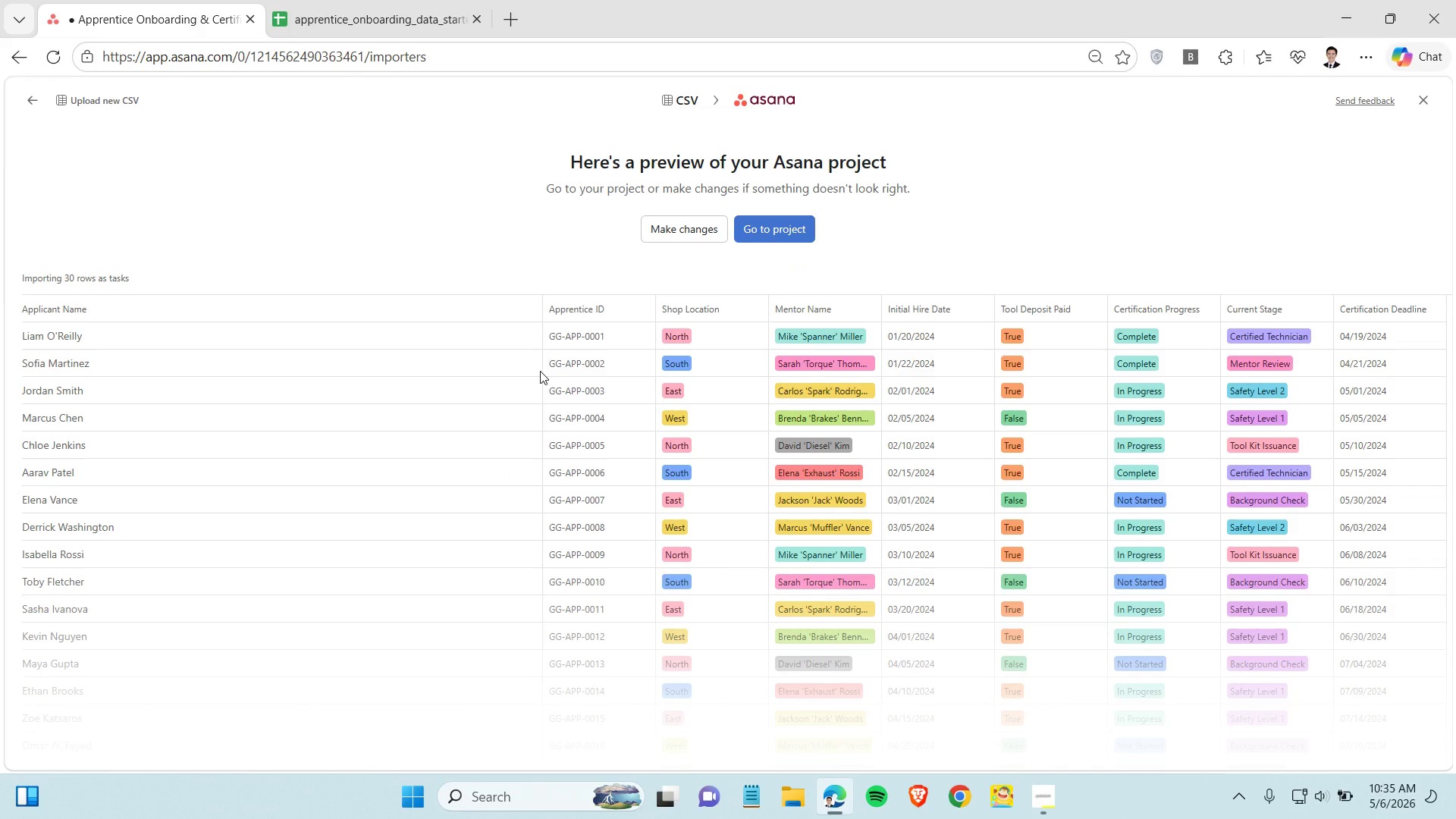 
left_click([771, 227])
 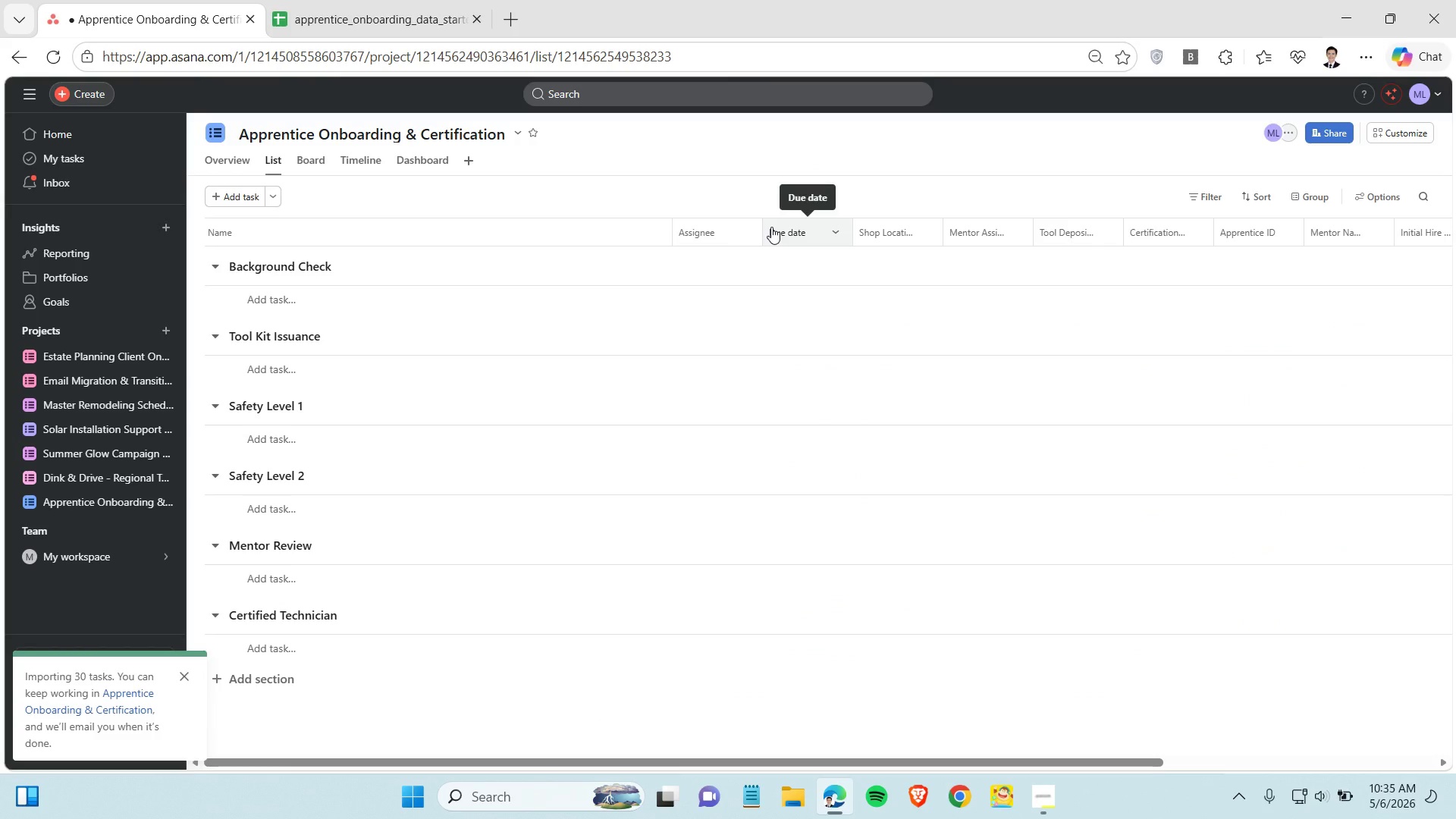 
wait(5.31)
 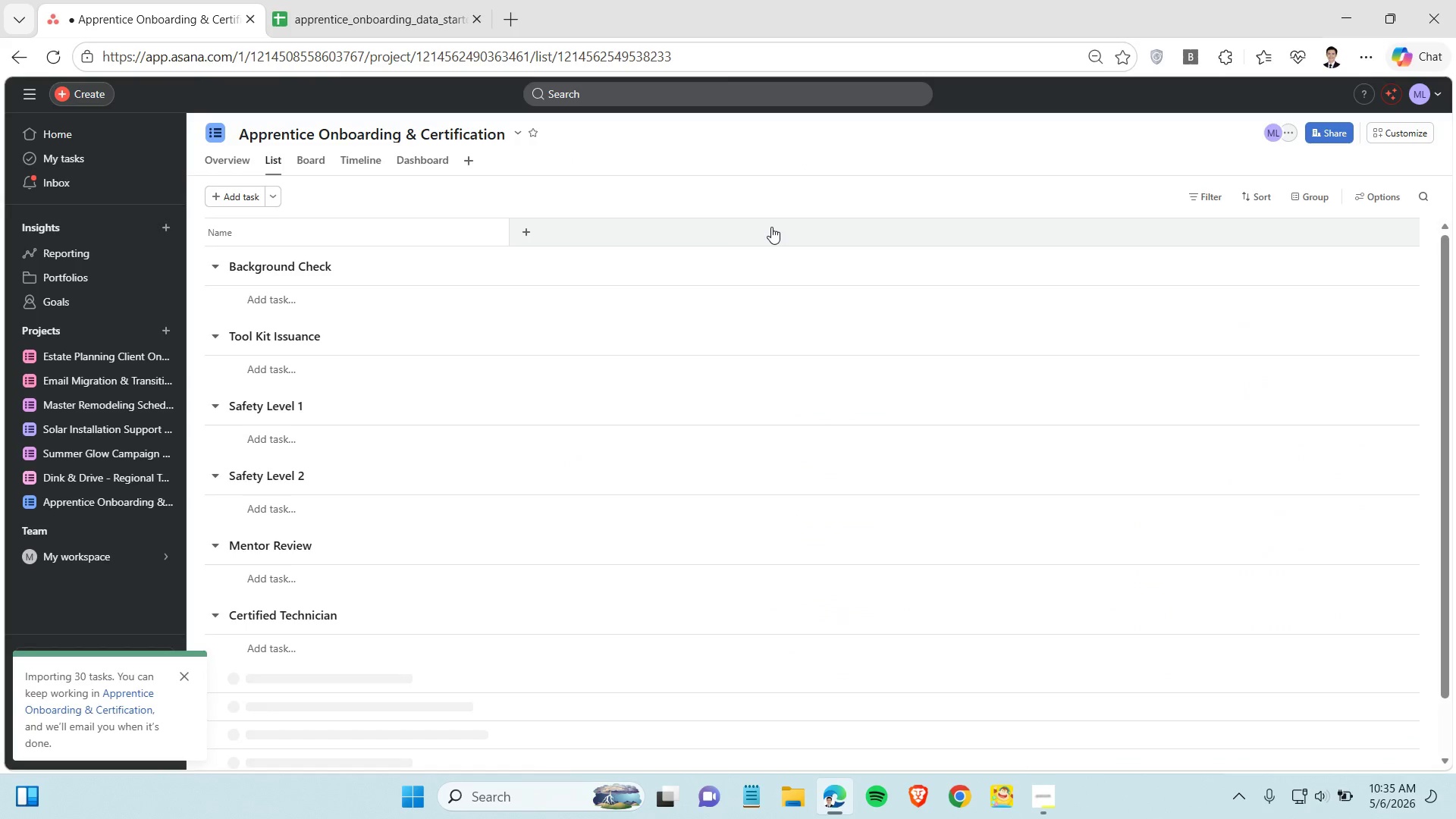 
left_click([1037, 804])